 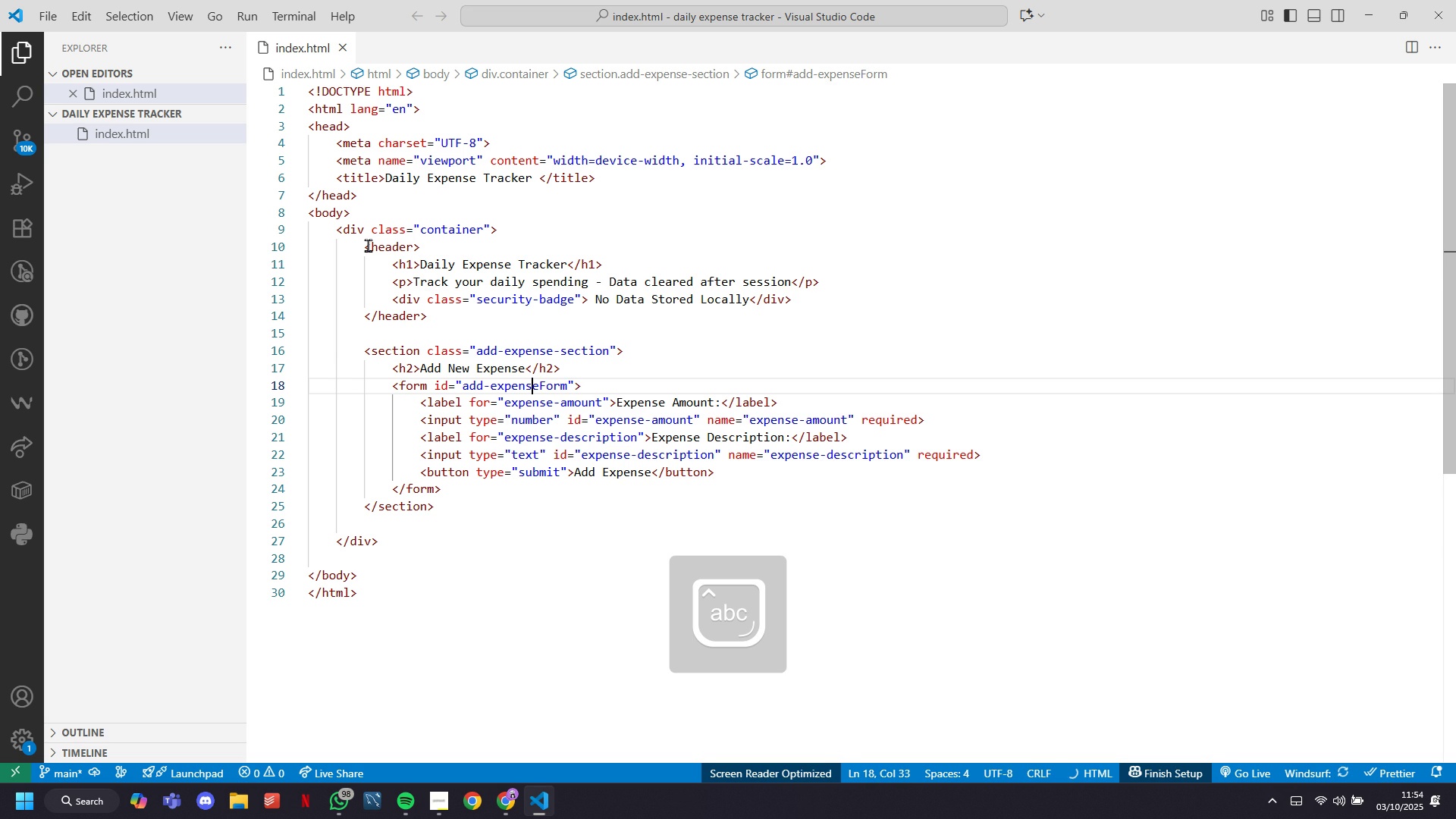 
key(ArrowRight)
 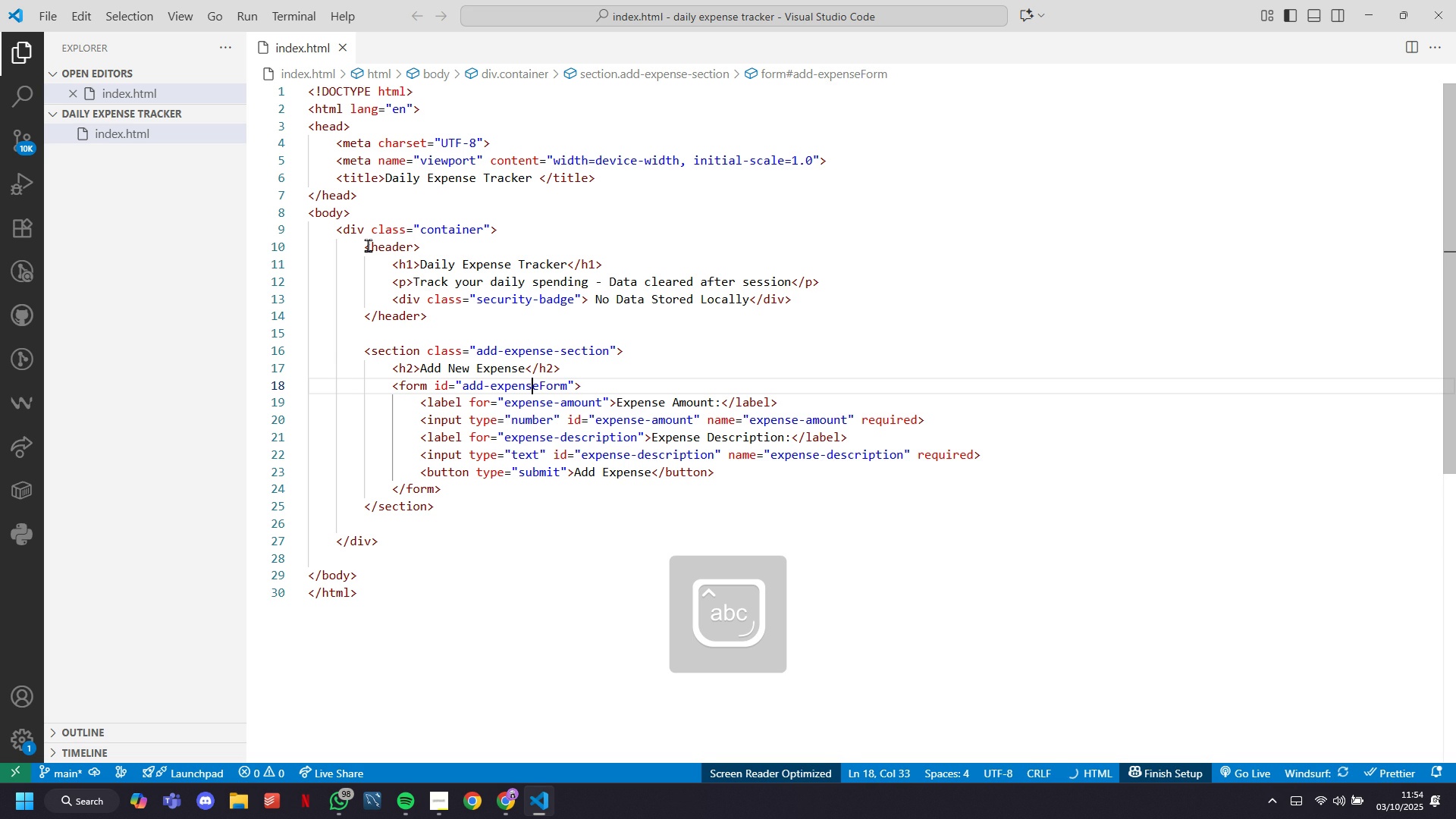 
key(Backspace)
 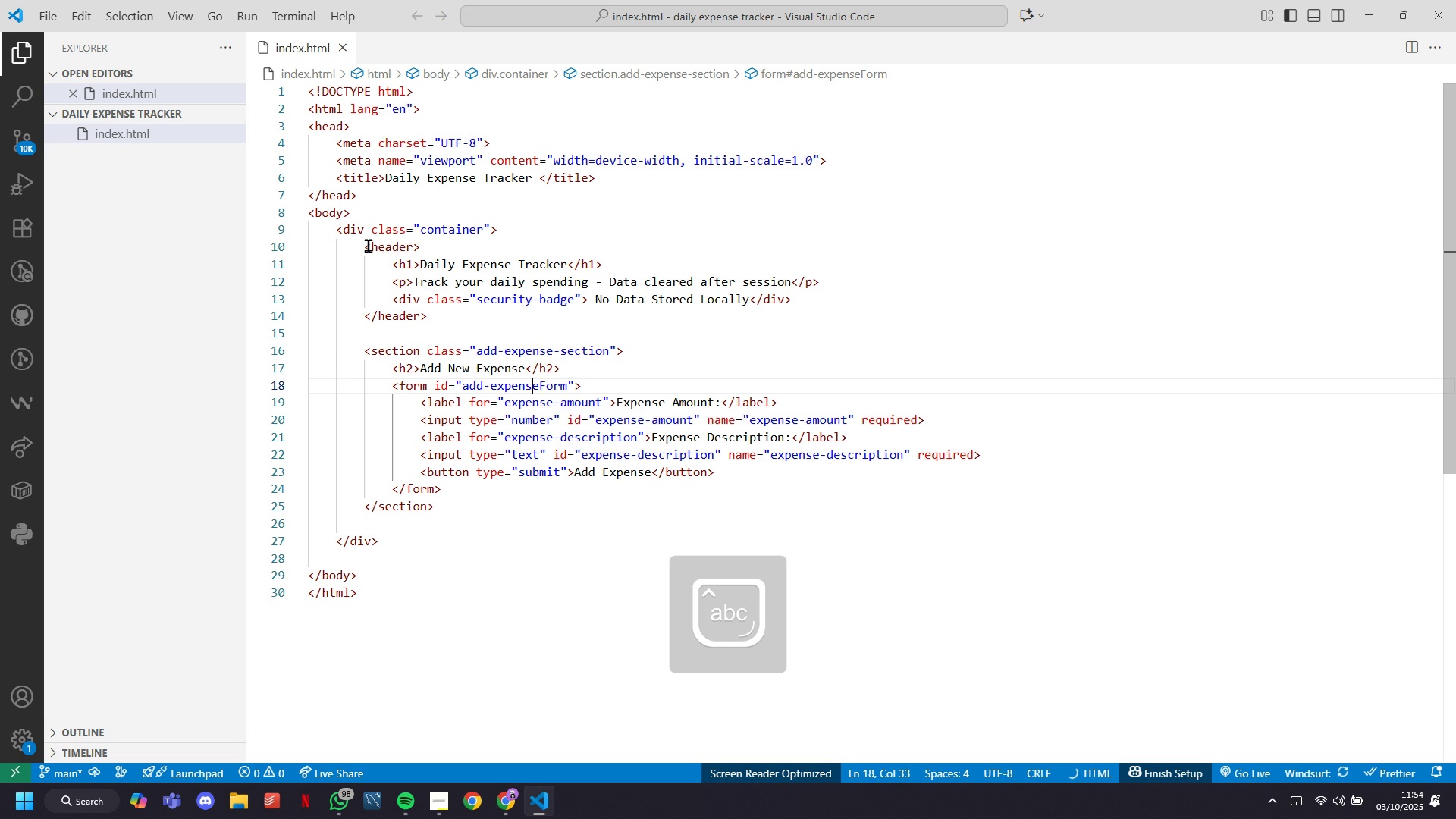 
key(CapsLock)
 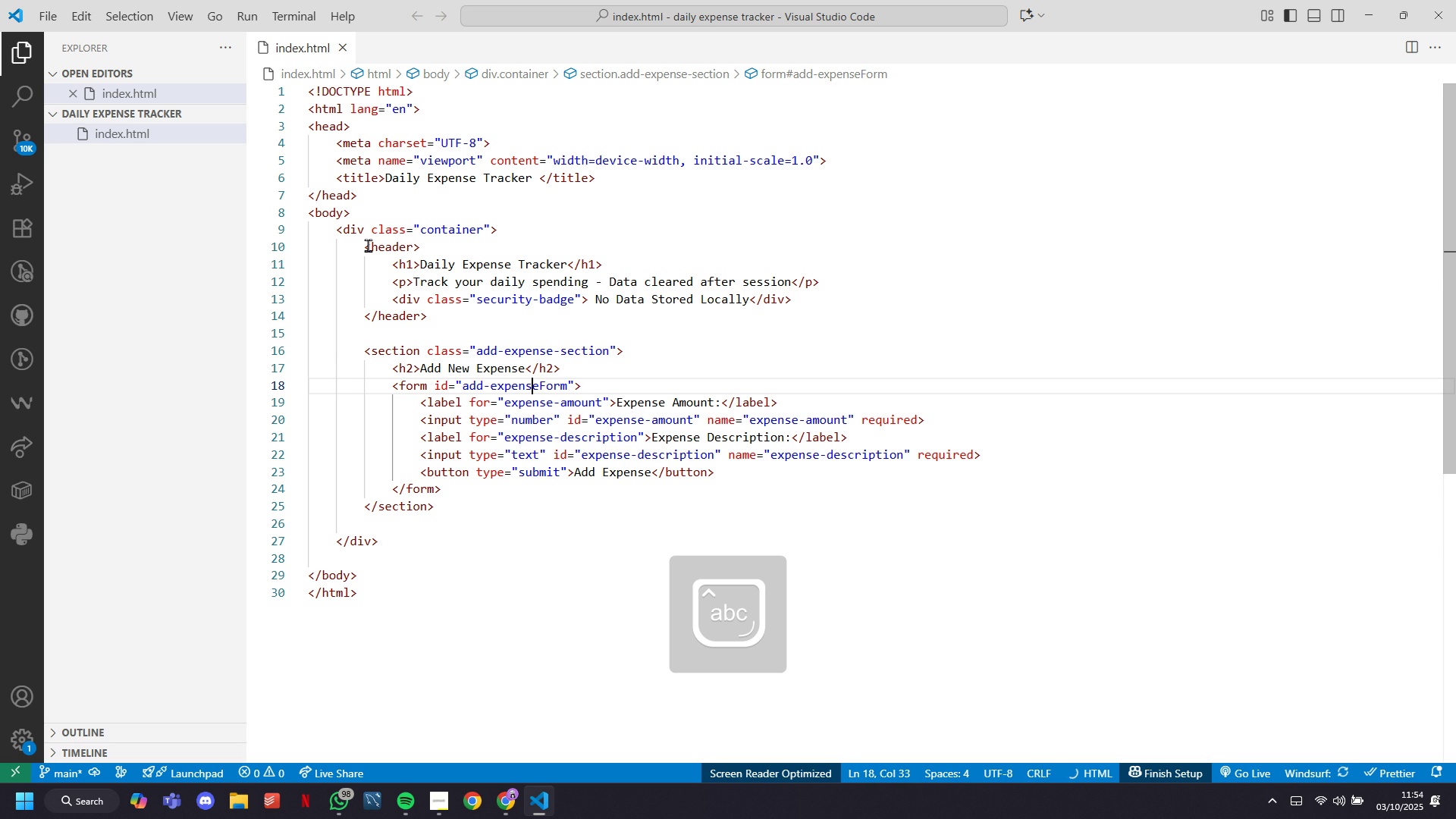 
key(F)
 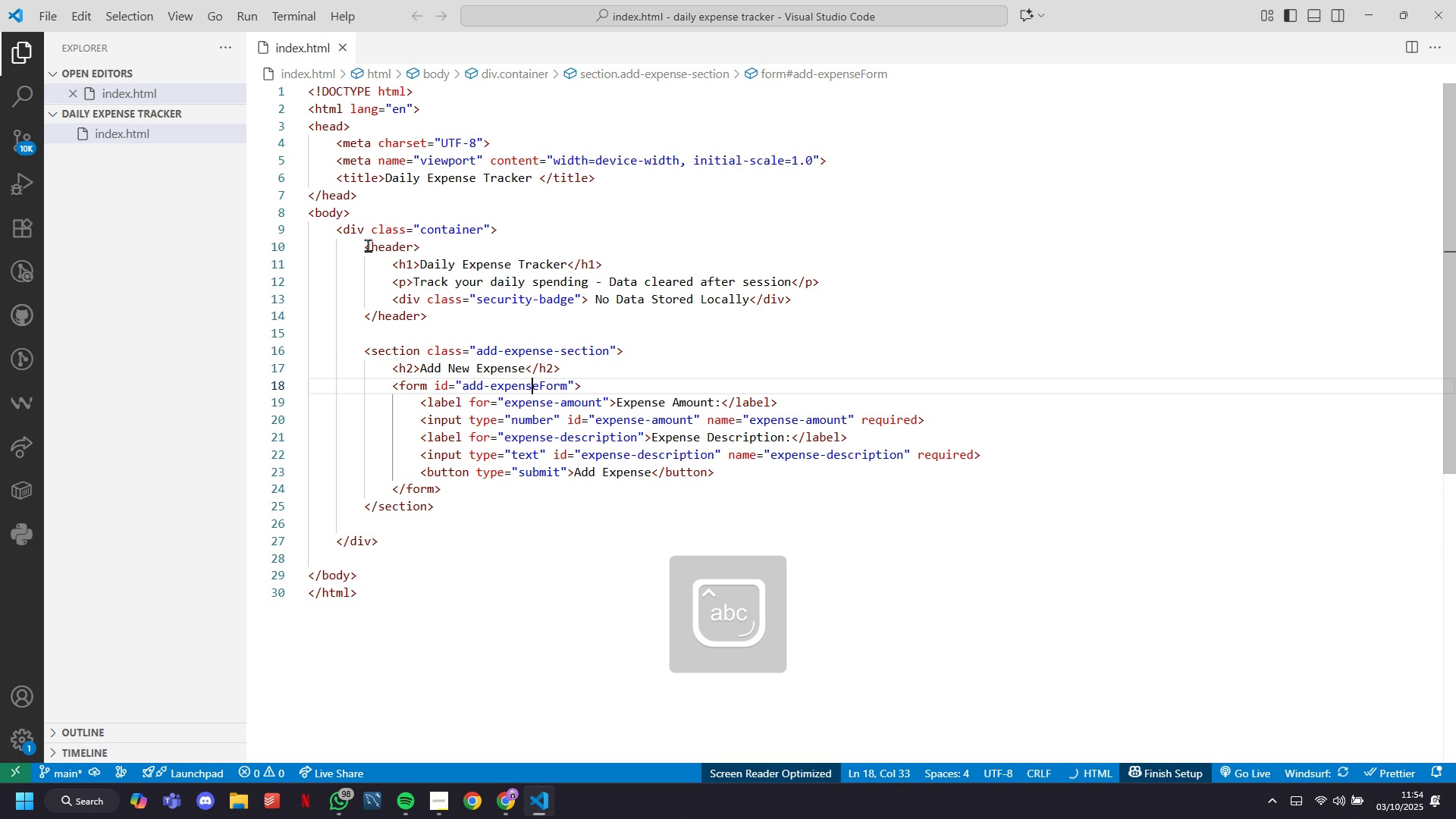 
key(CapsLock)
 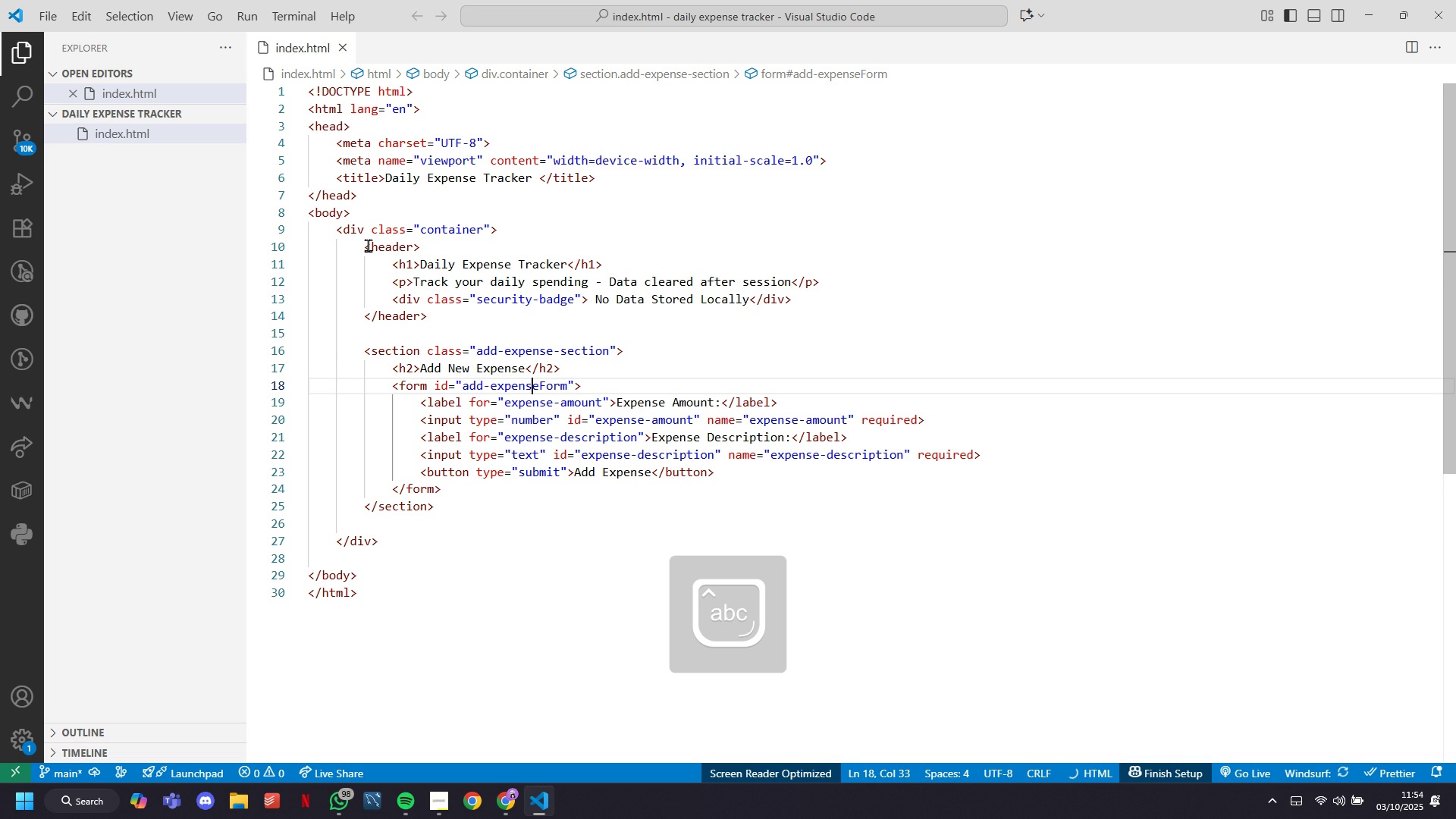 
key(ArrowLeft)
 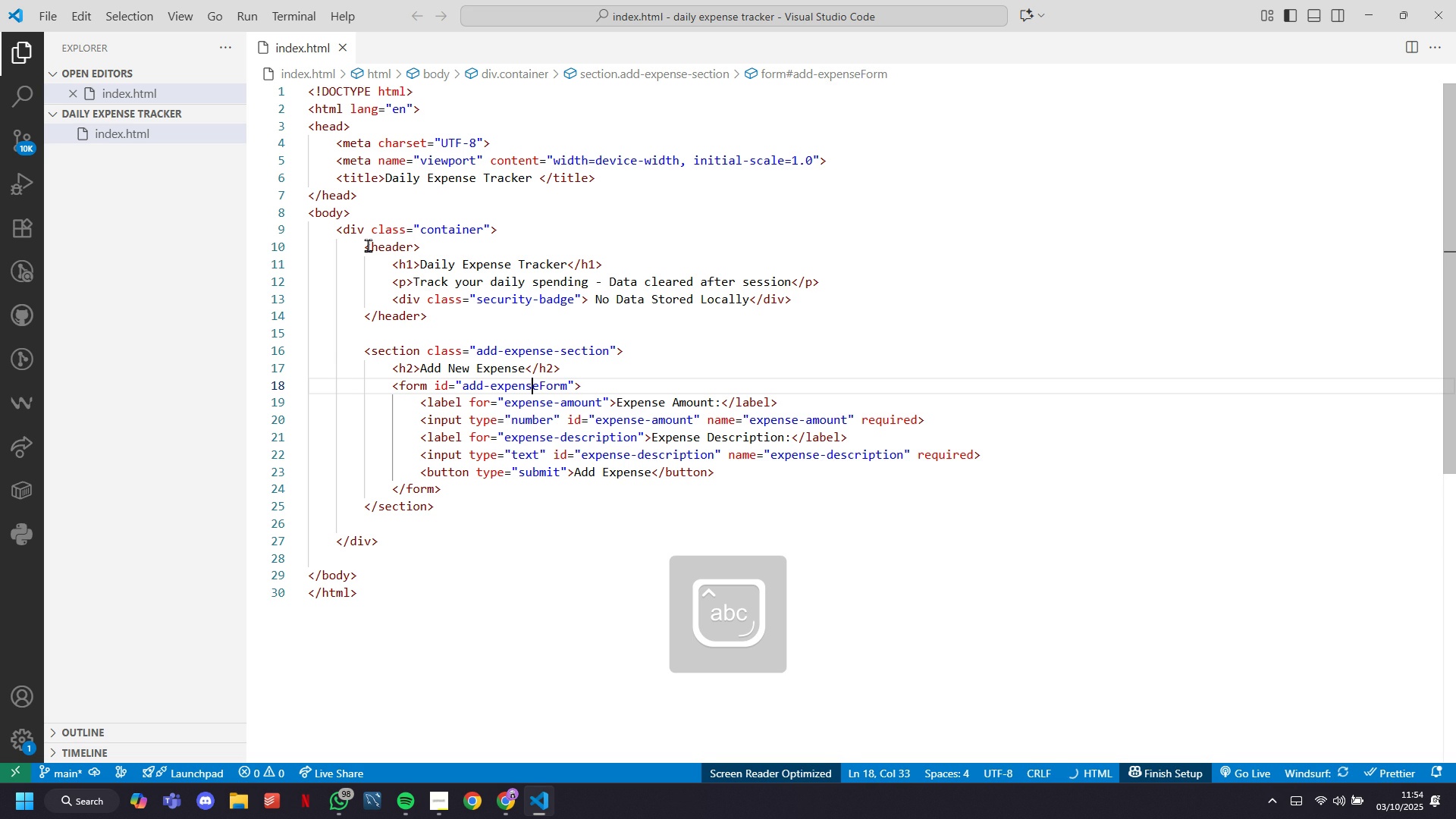 
key(ArrowLeft)
 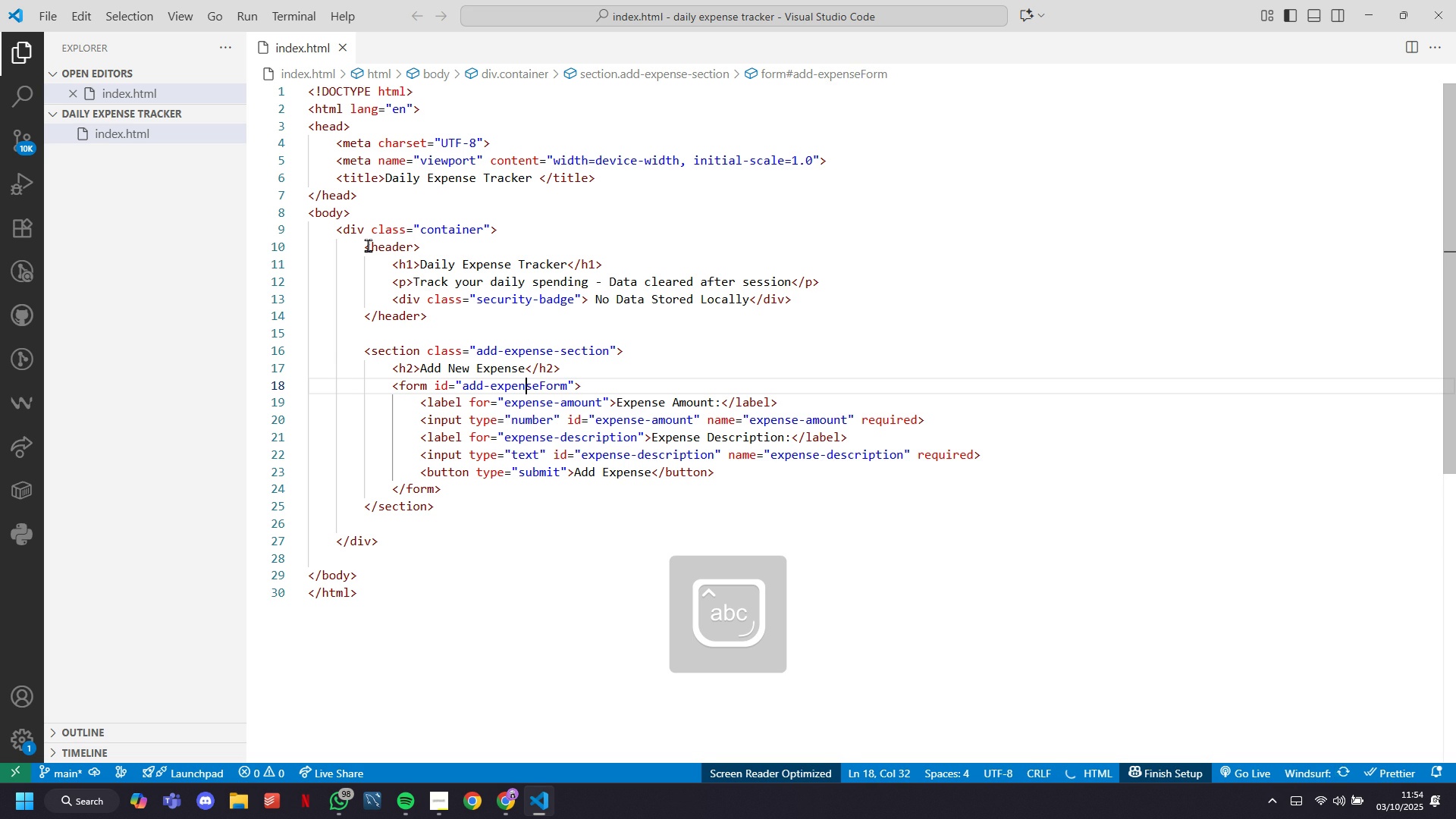 
key(ArrowLeft)
 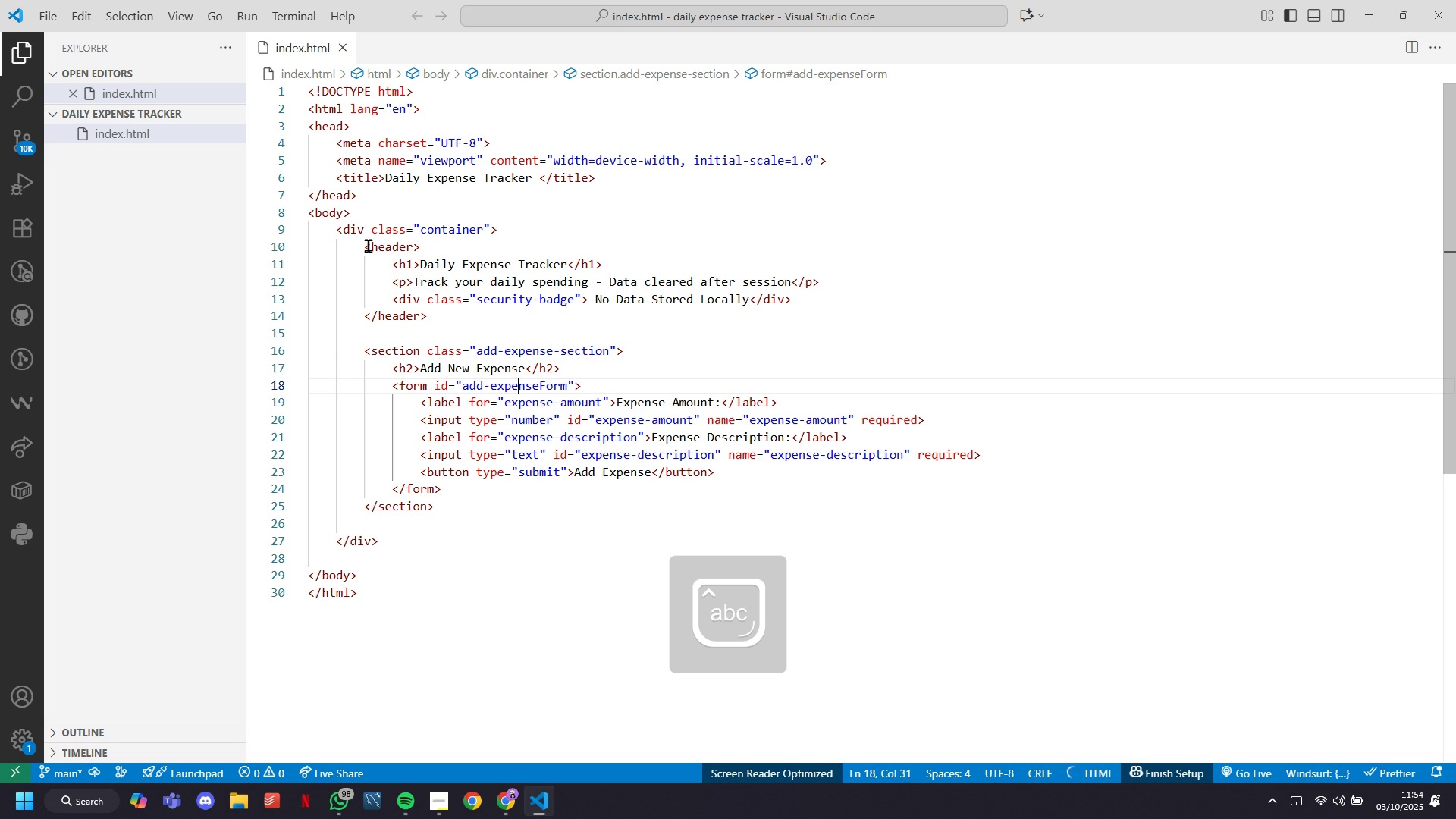 
key(ArrowLeft)
 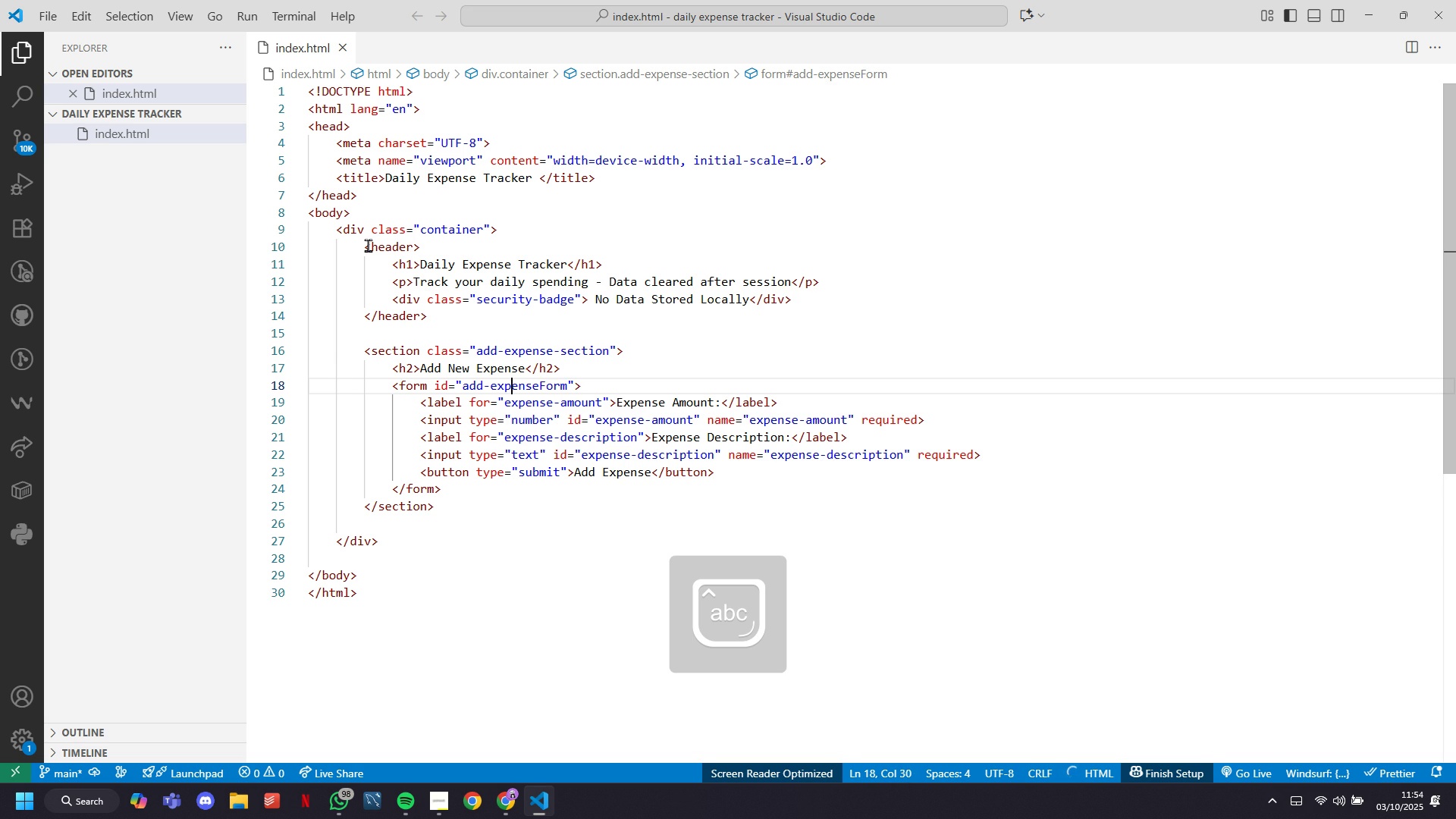 
key(ArrowLeft)
 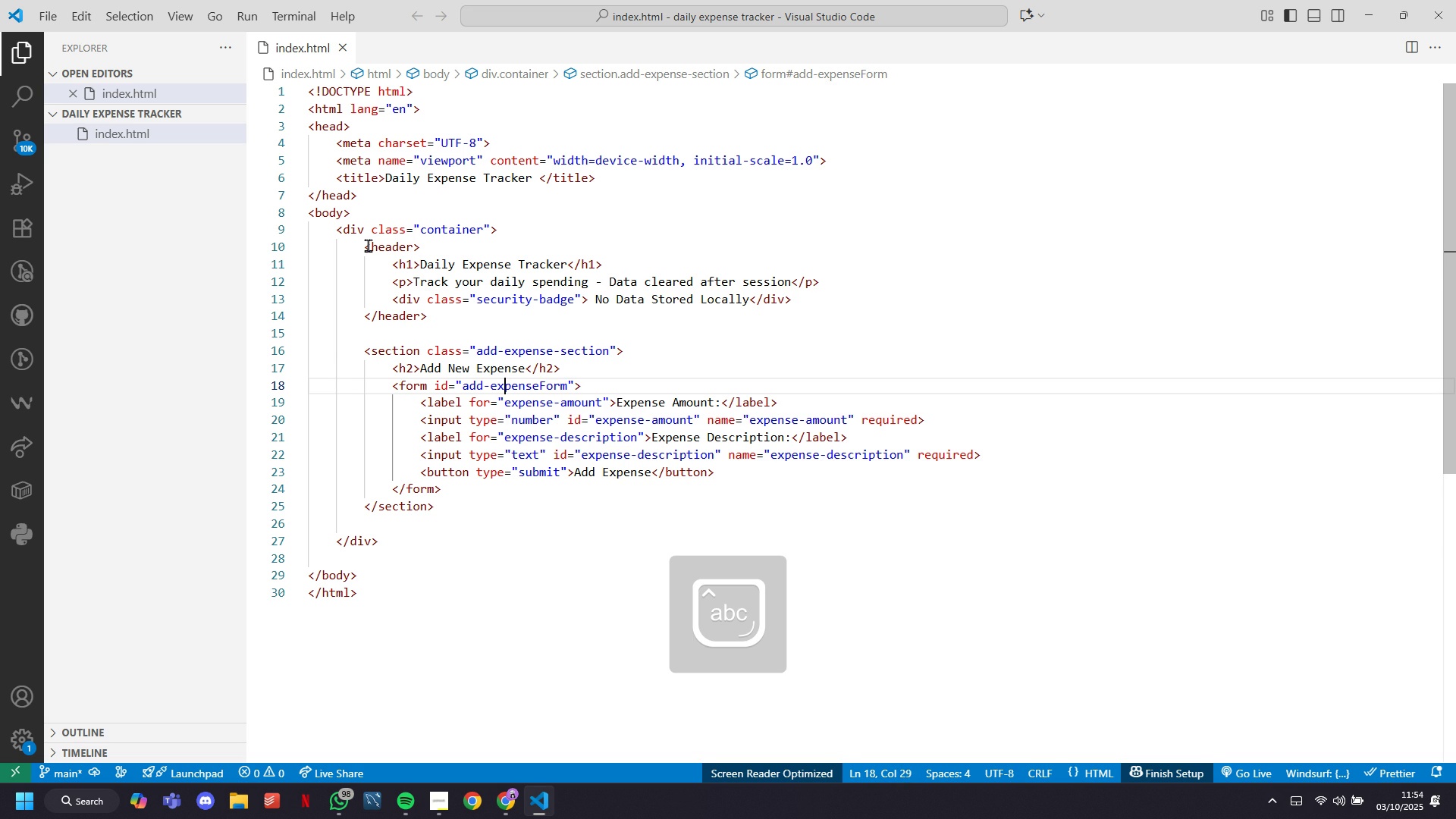 
key(ArrowLeft)
 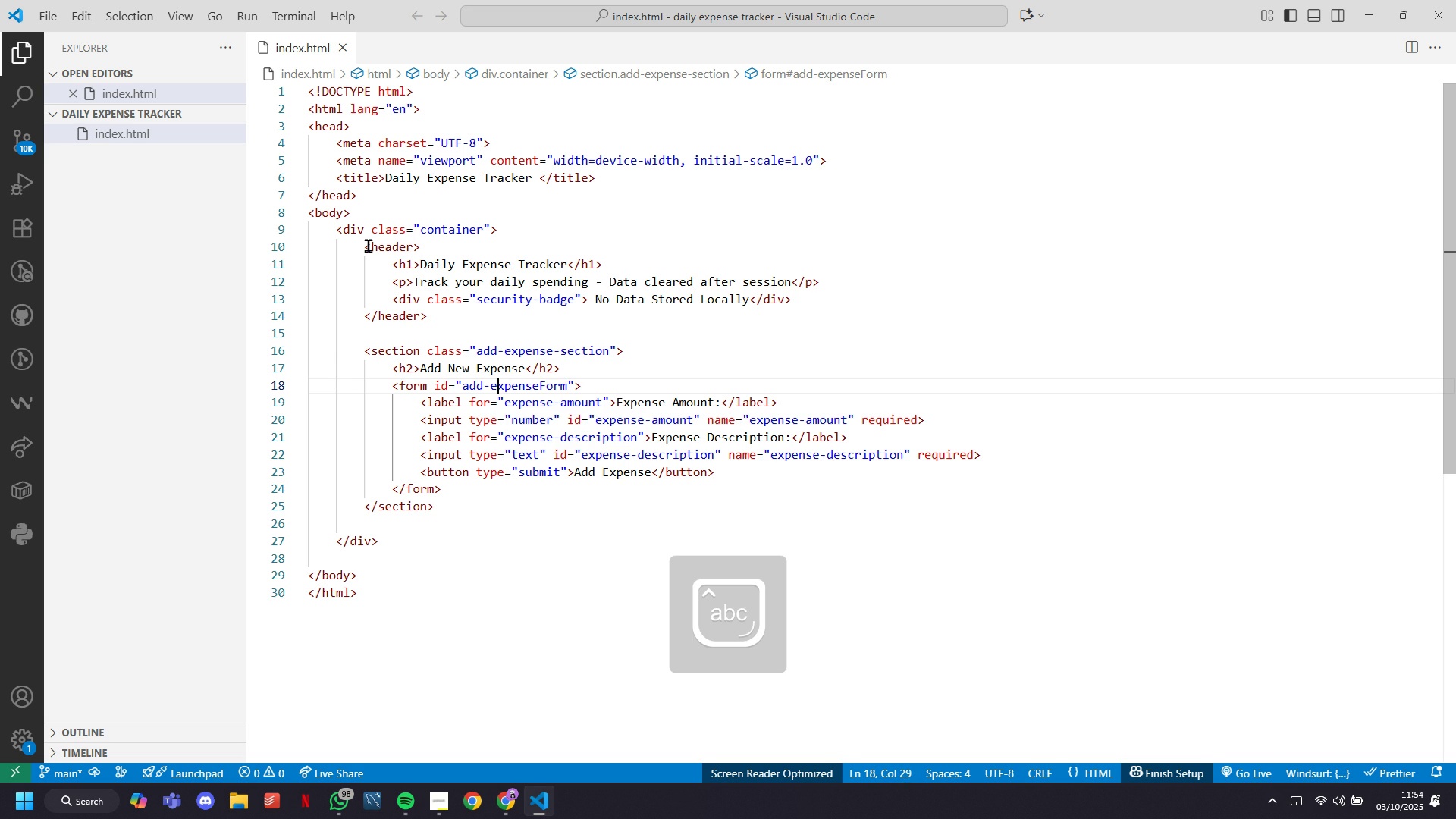 
key(ArrowLeft)
 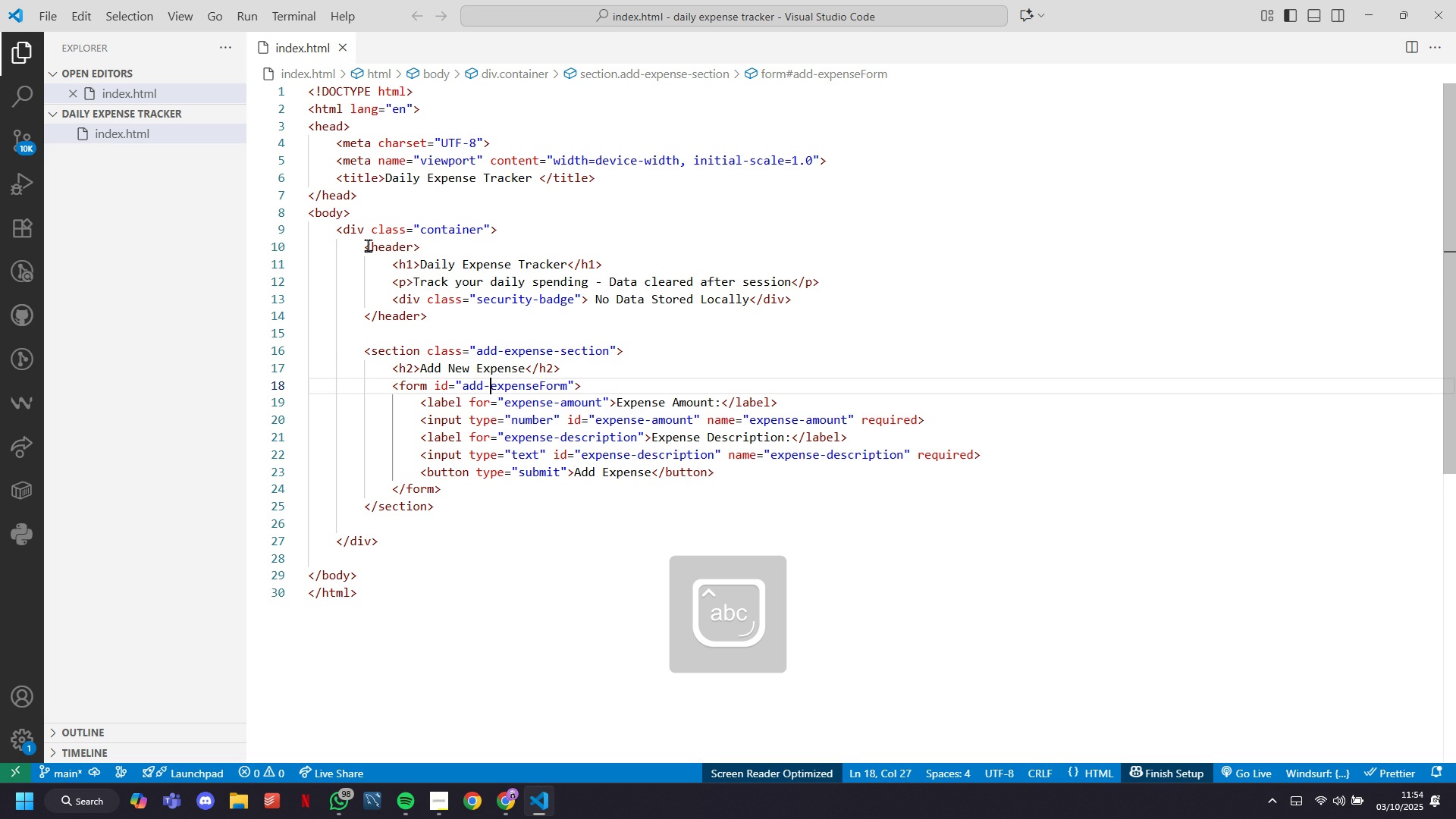 
key(ArrowLeft)
 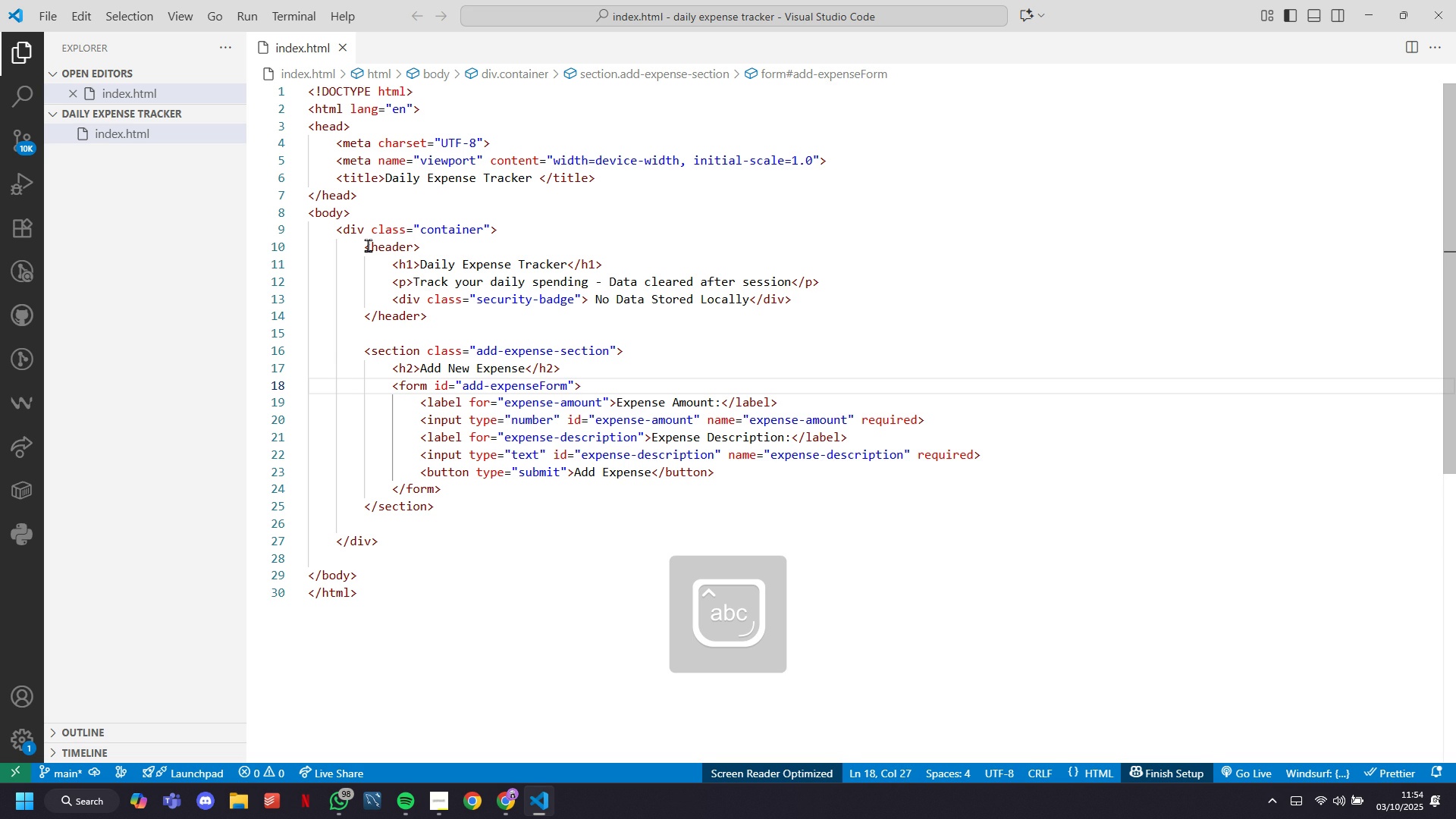 
key(Backspace)
 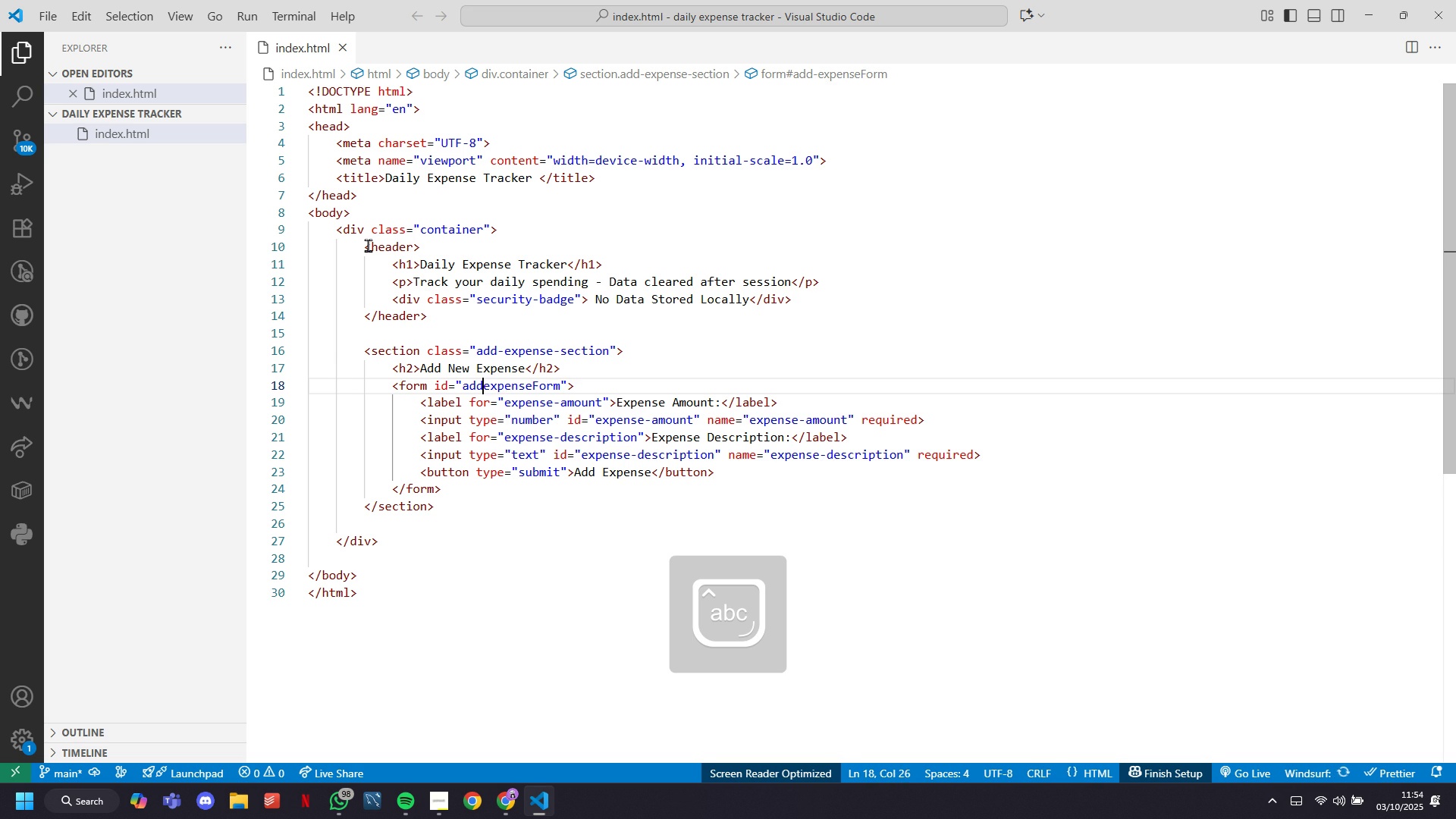 
key(Backspace)
 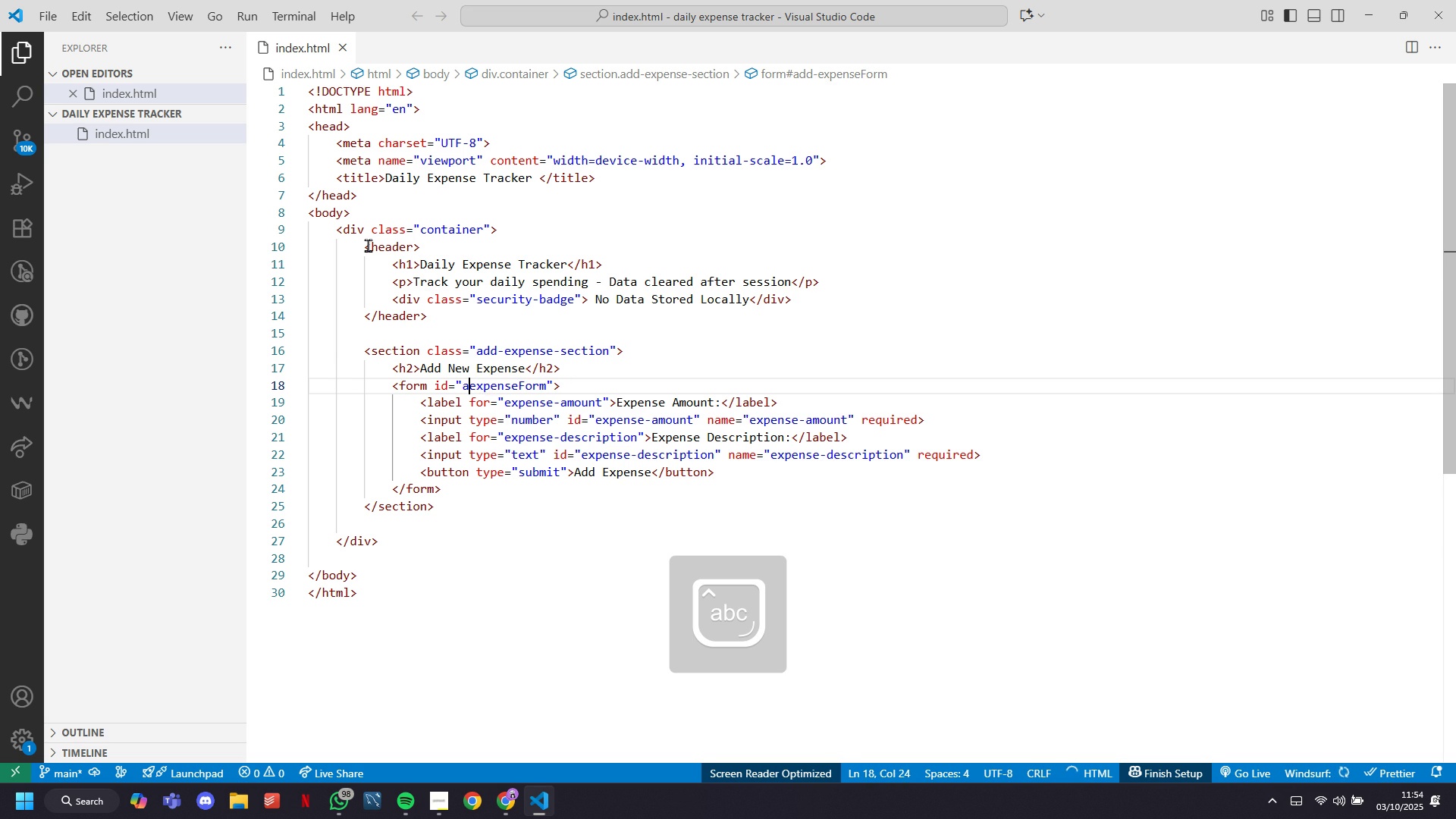 
key(Backspace)
 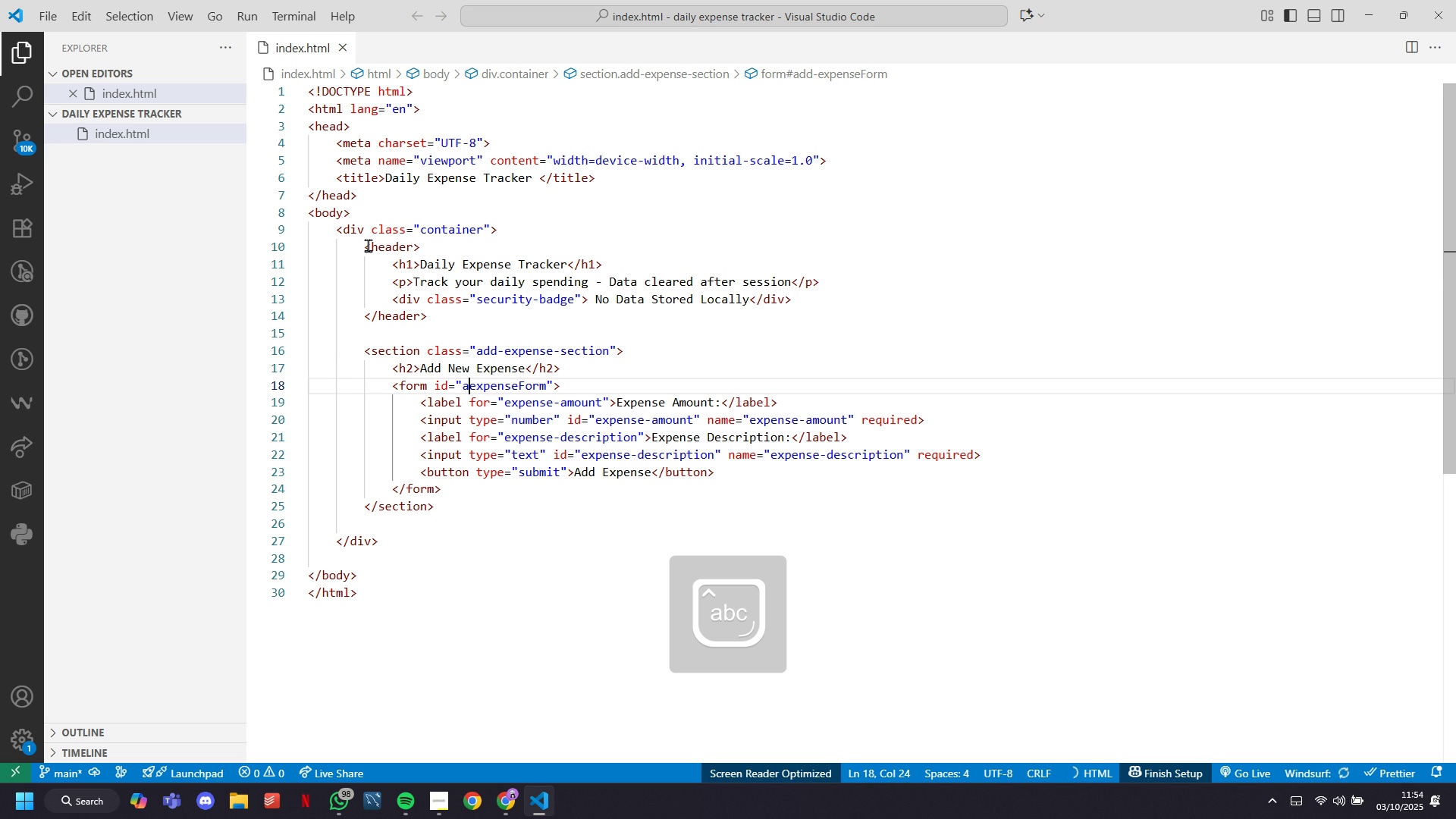 
key(Backspace)